 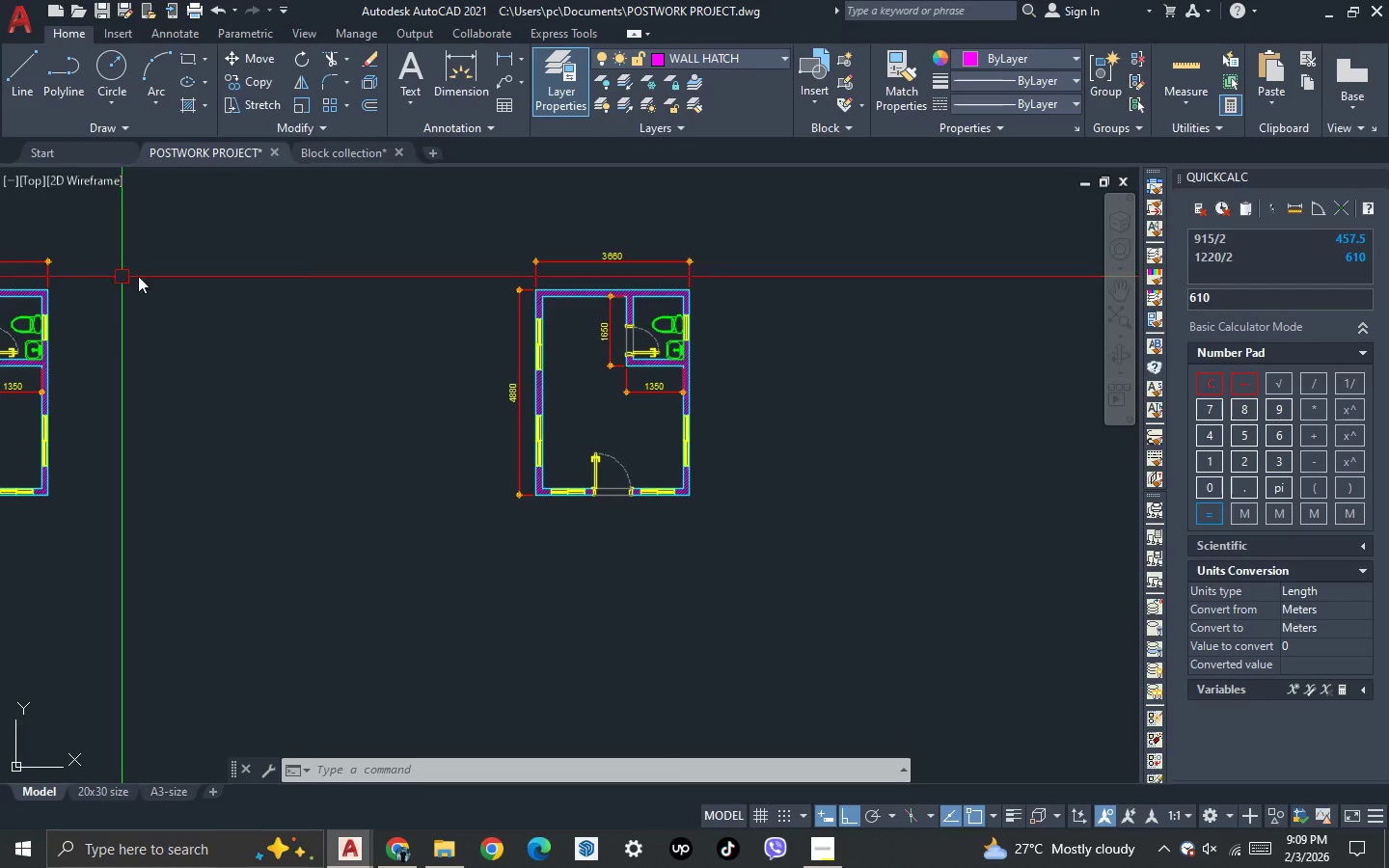 
left_click([766, 61])
 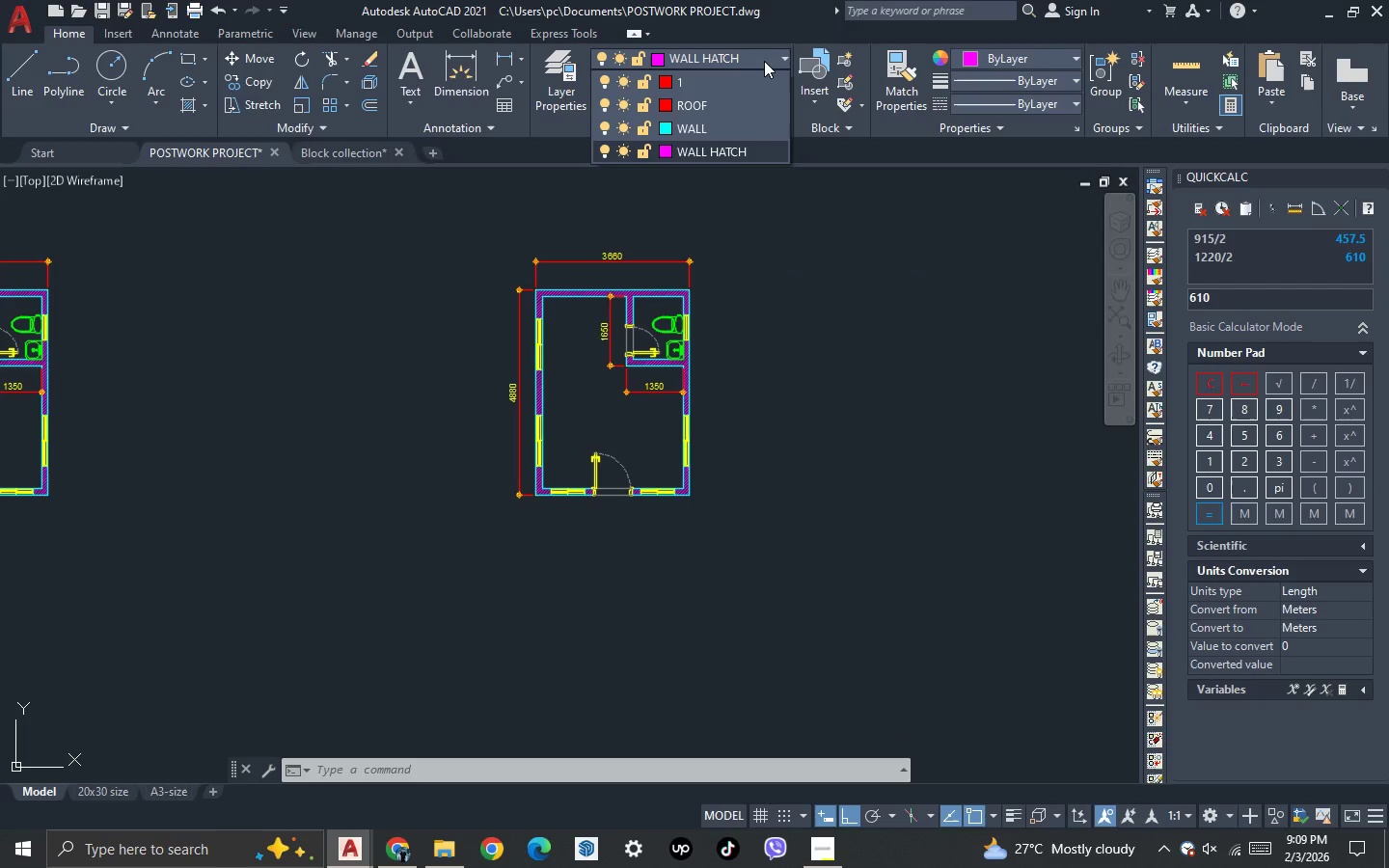 
left_click([764, 61])
 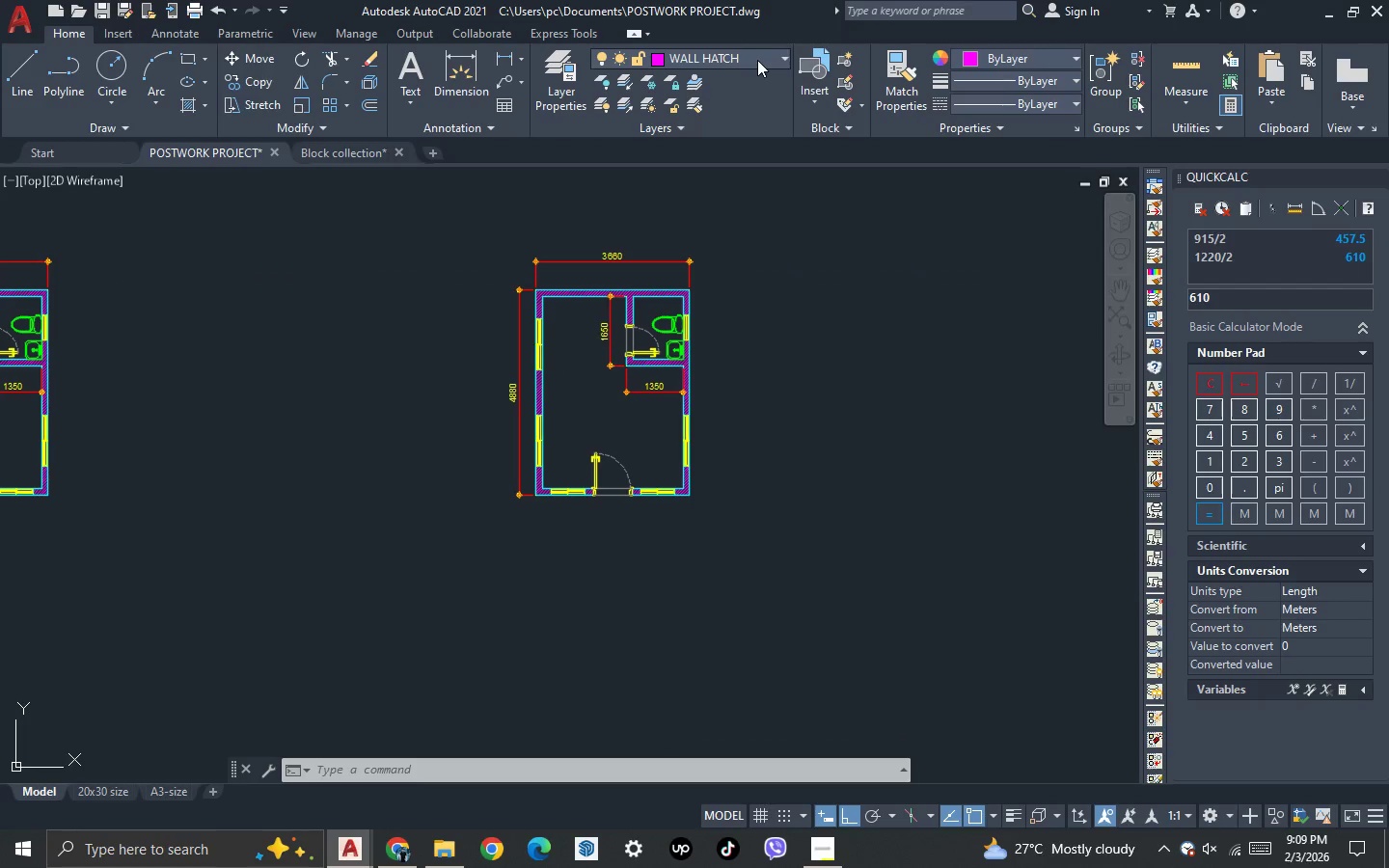 
left_click([755, 59])
 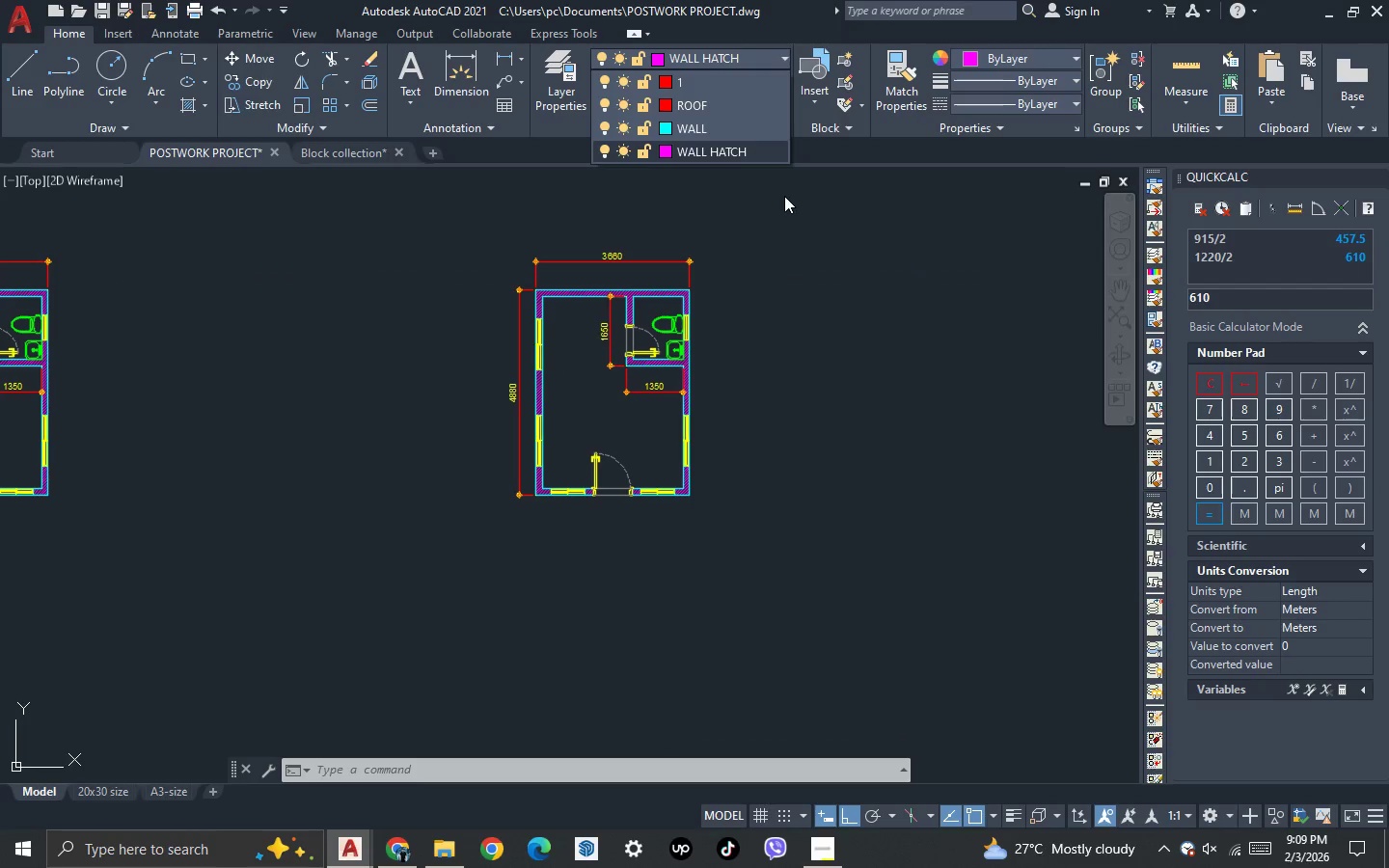 
left_click([785, 203])
 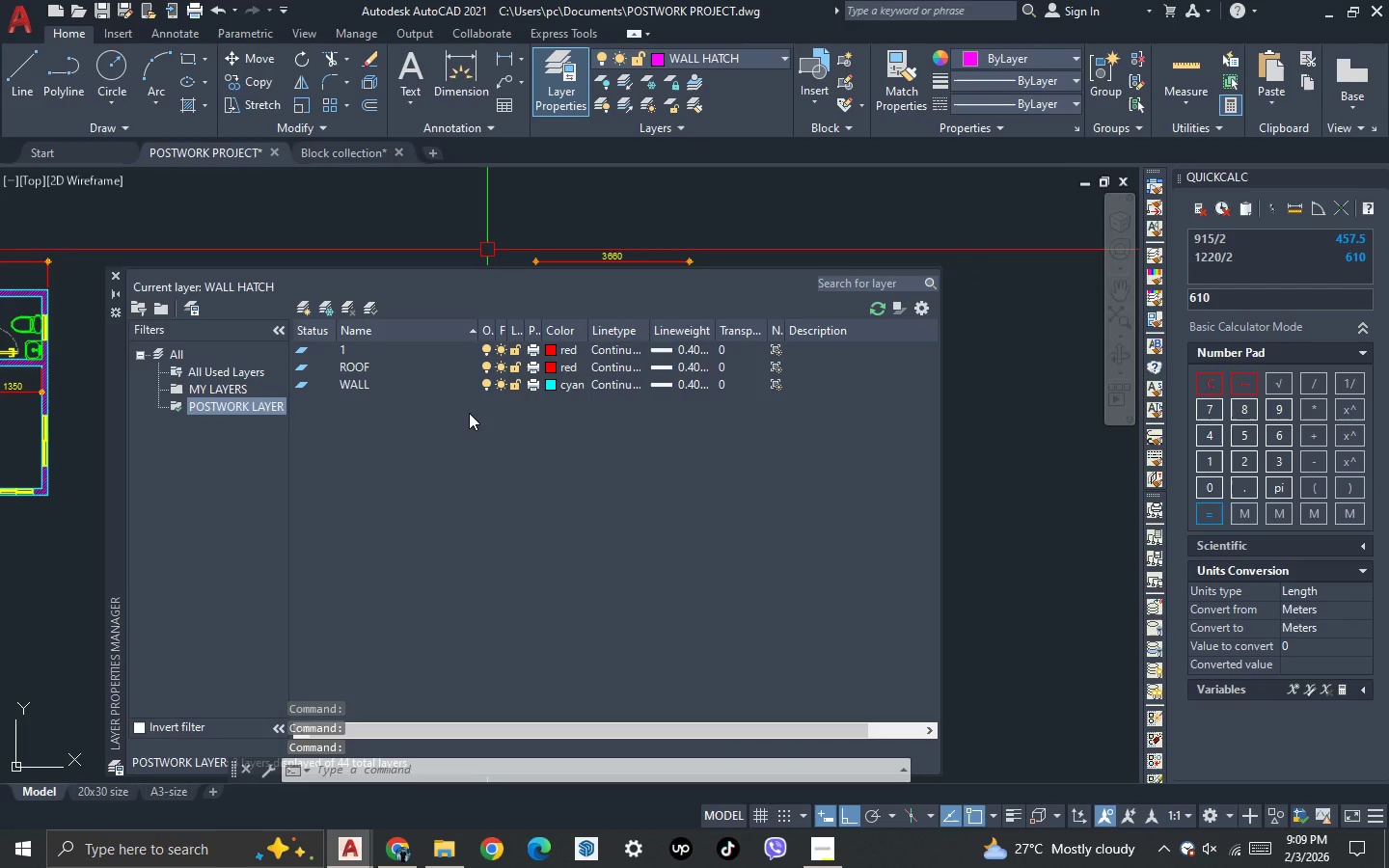 
wait(8.89)
 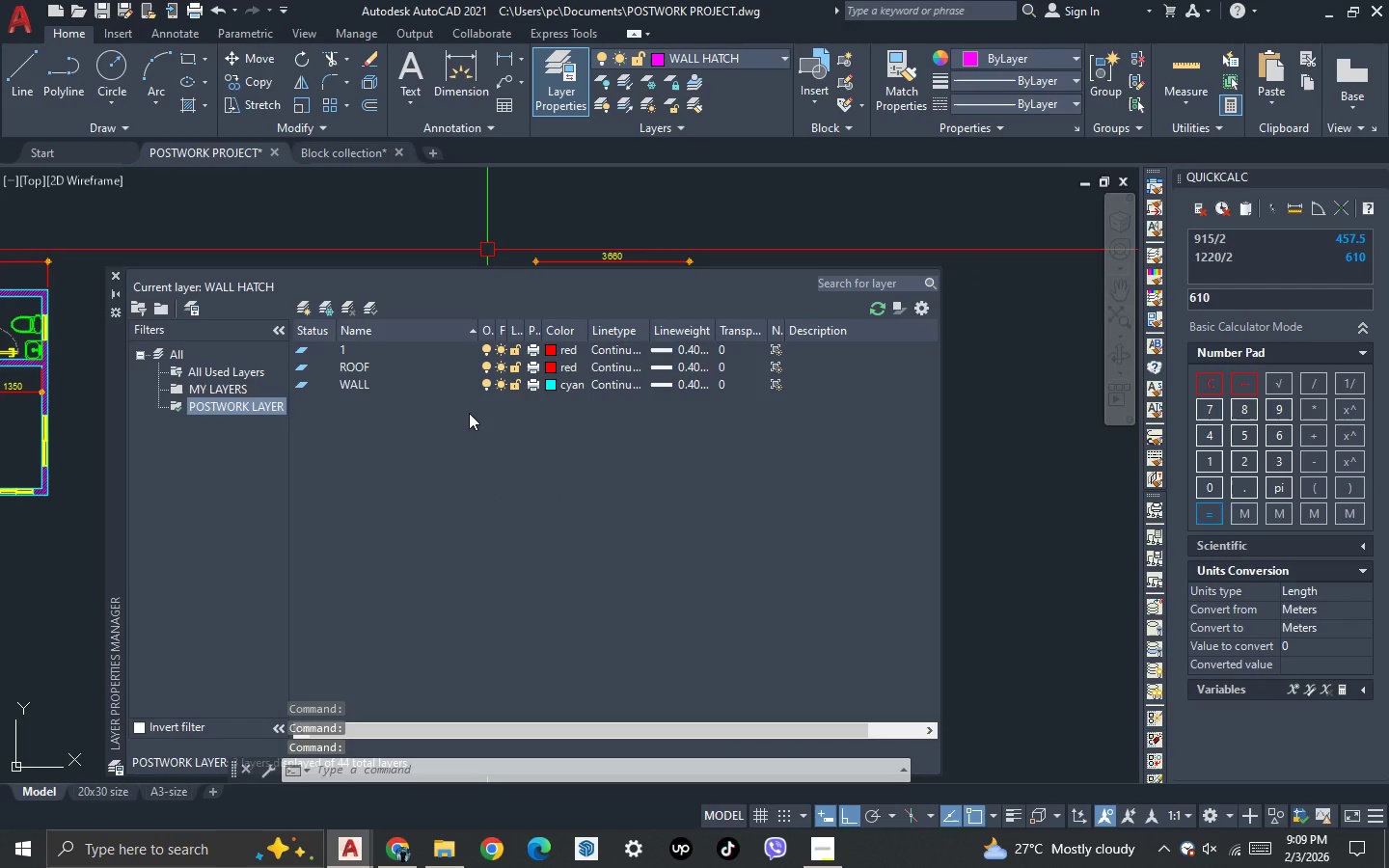 
left_click([226, 388])
 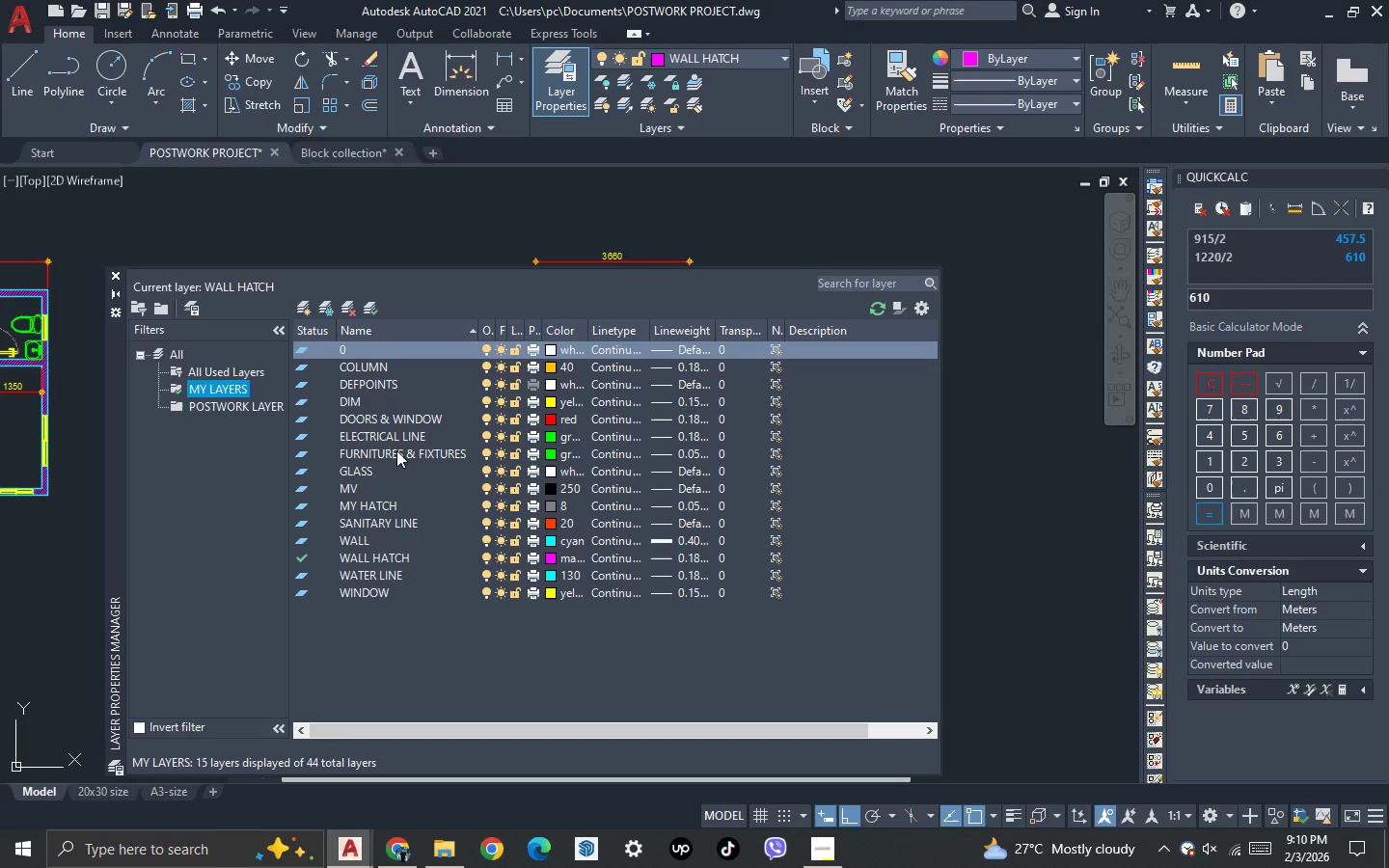 
left_click_drag(start_coordinate=[373, 470], to_coordinate=[257, 402])
 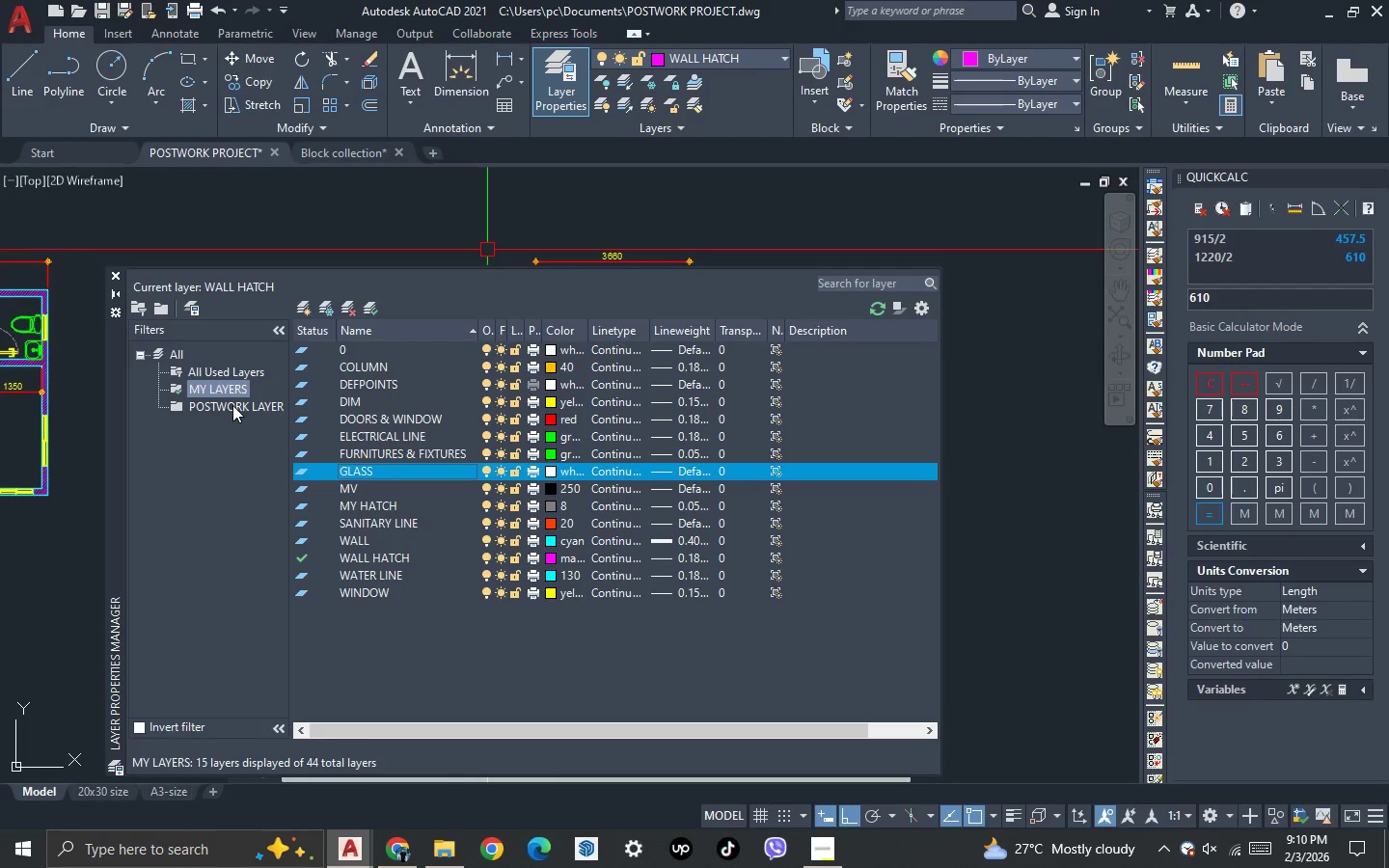 
left_click([232, 407])
 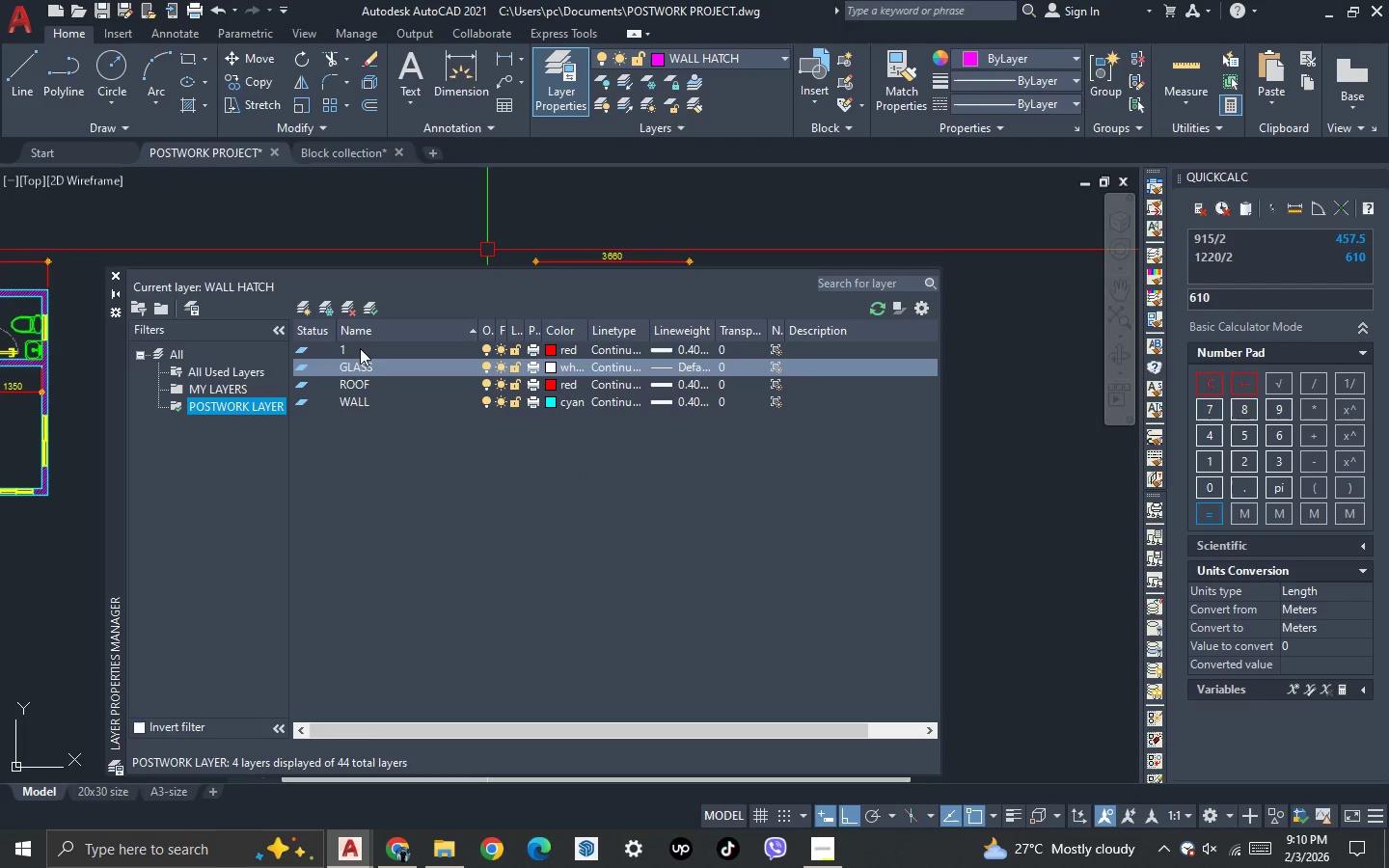 
left_click([355, 344])
 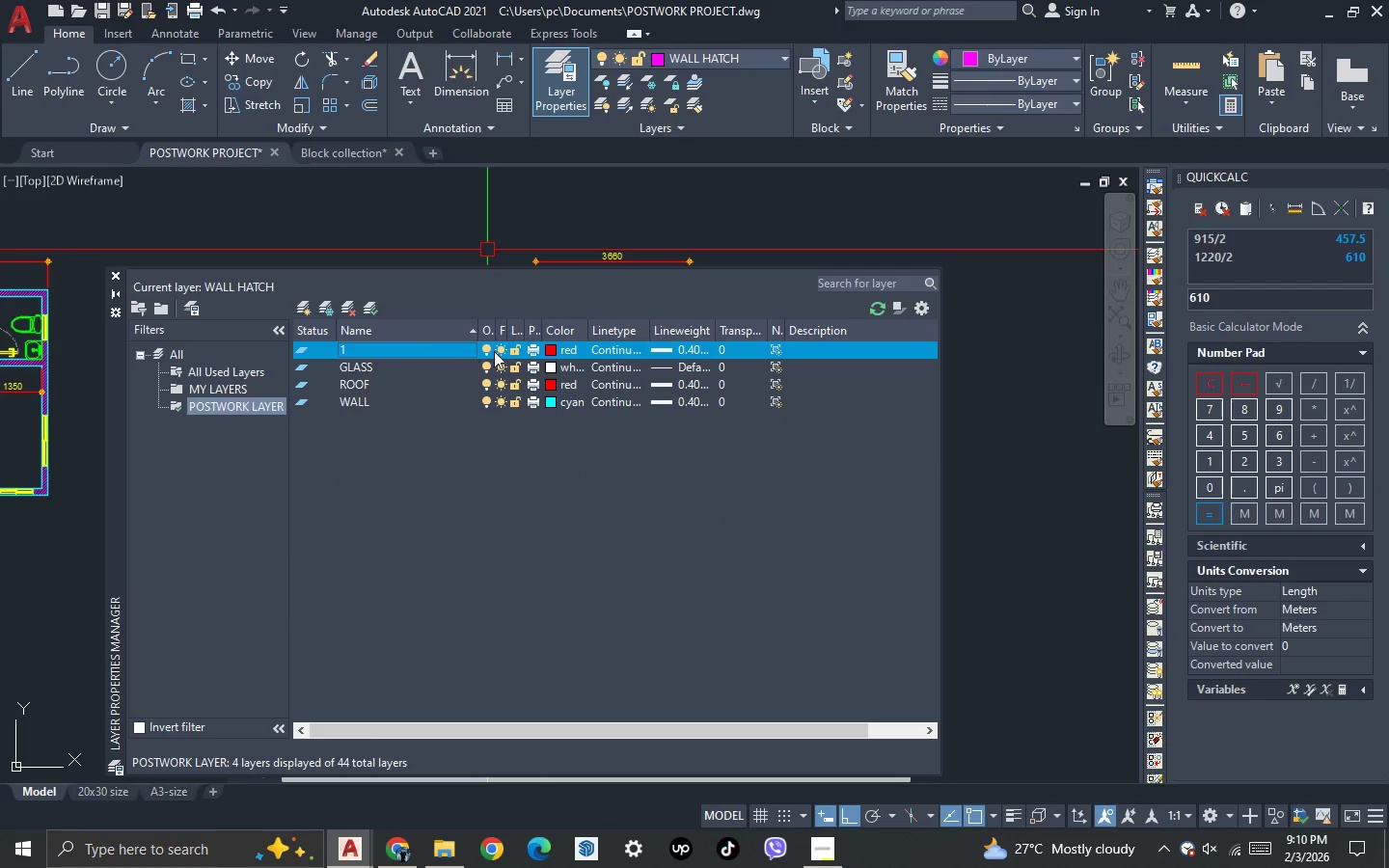 
right_click([426, 348])
 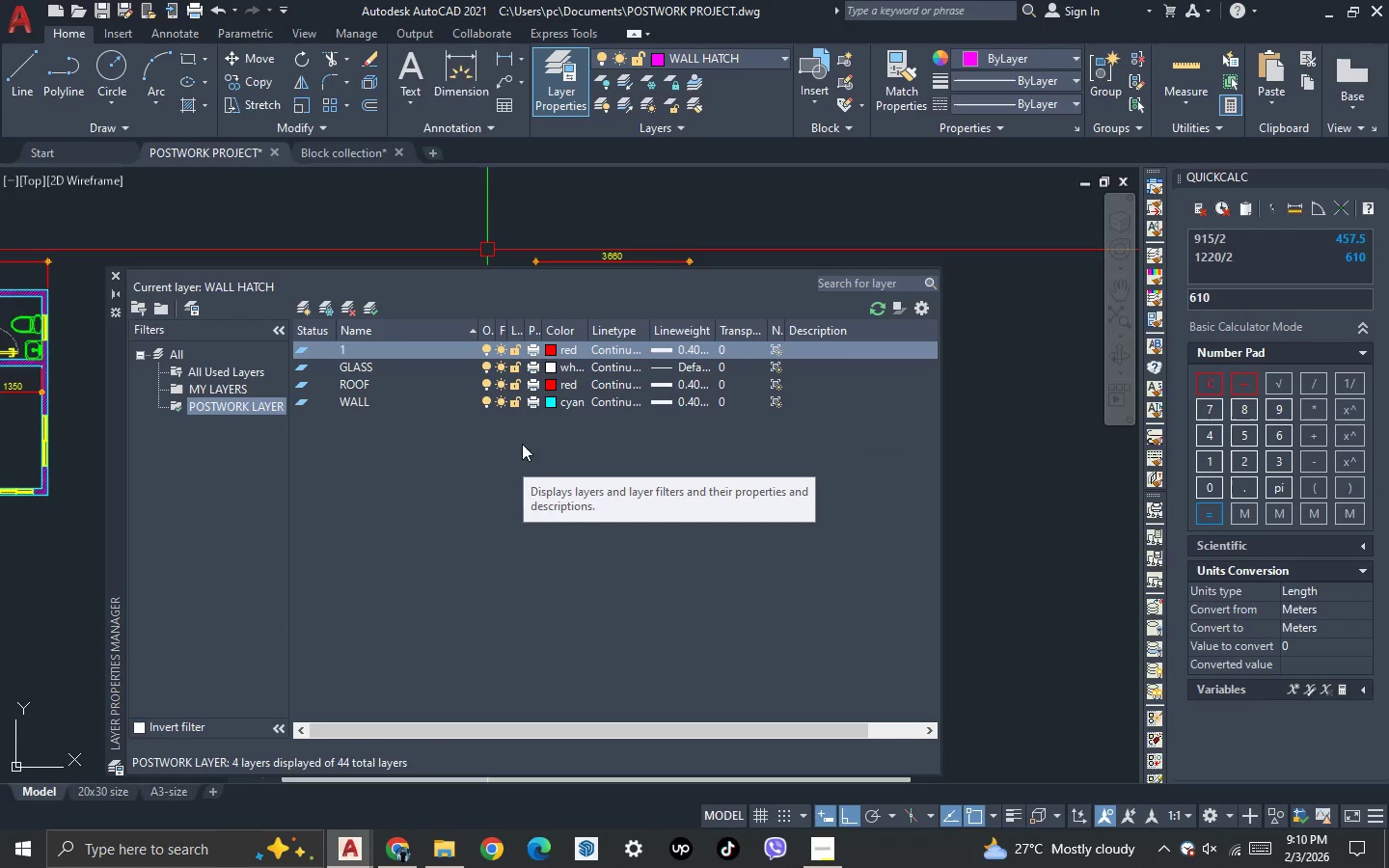 
wait(5.69)
 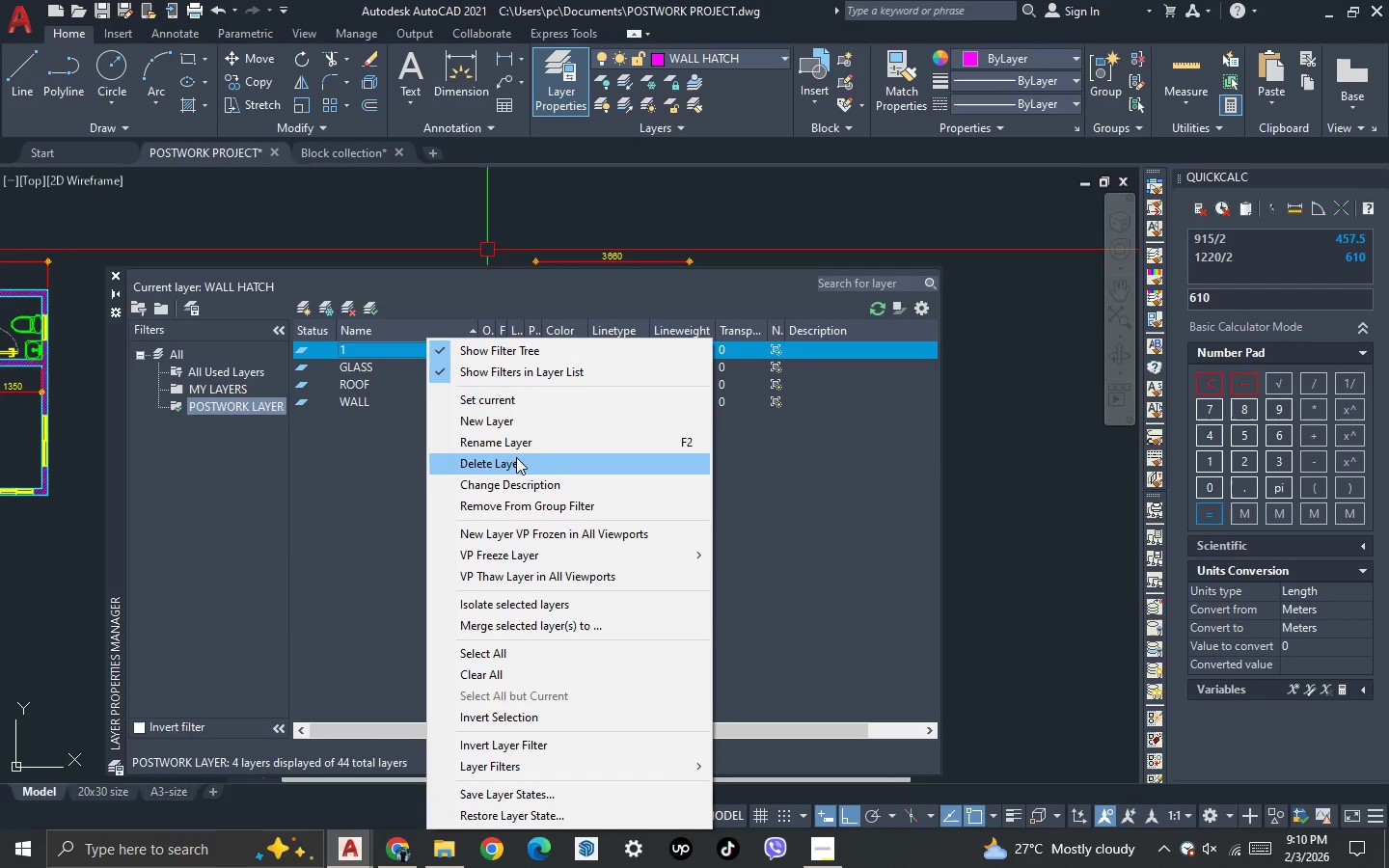 
right_click([401, 352])
 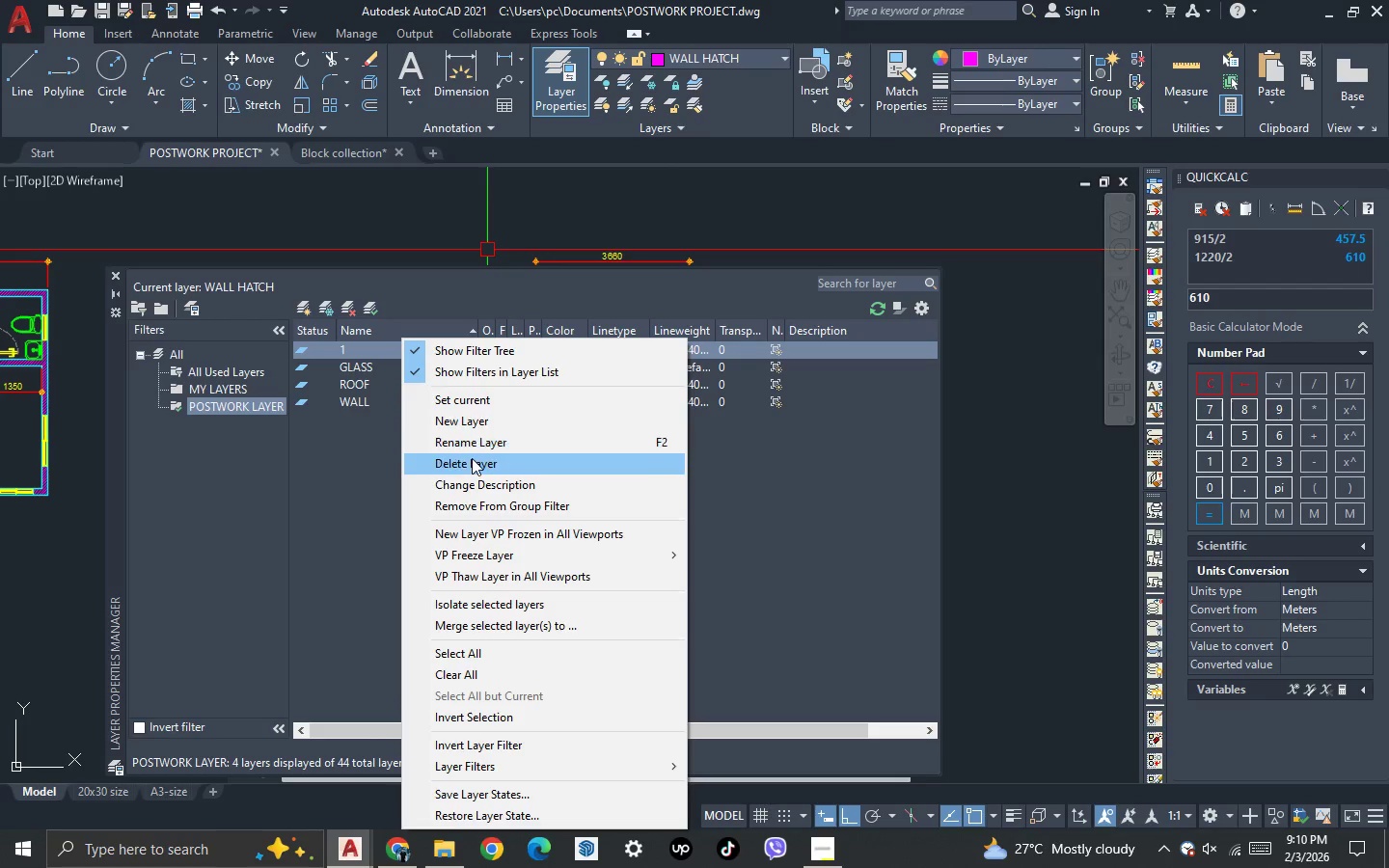 
left_click([472, 458])
 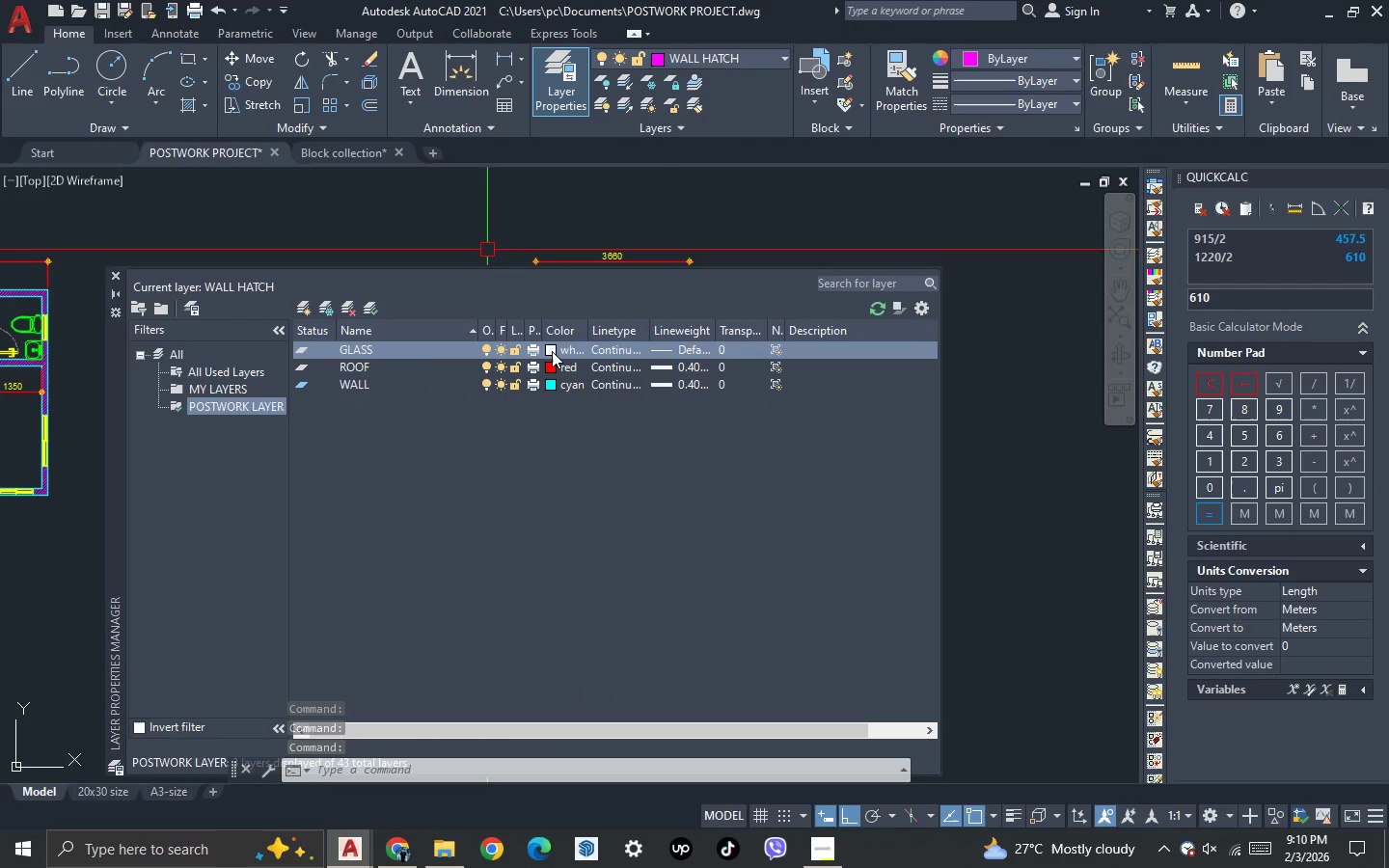 
wait(5.2)
 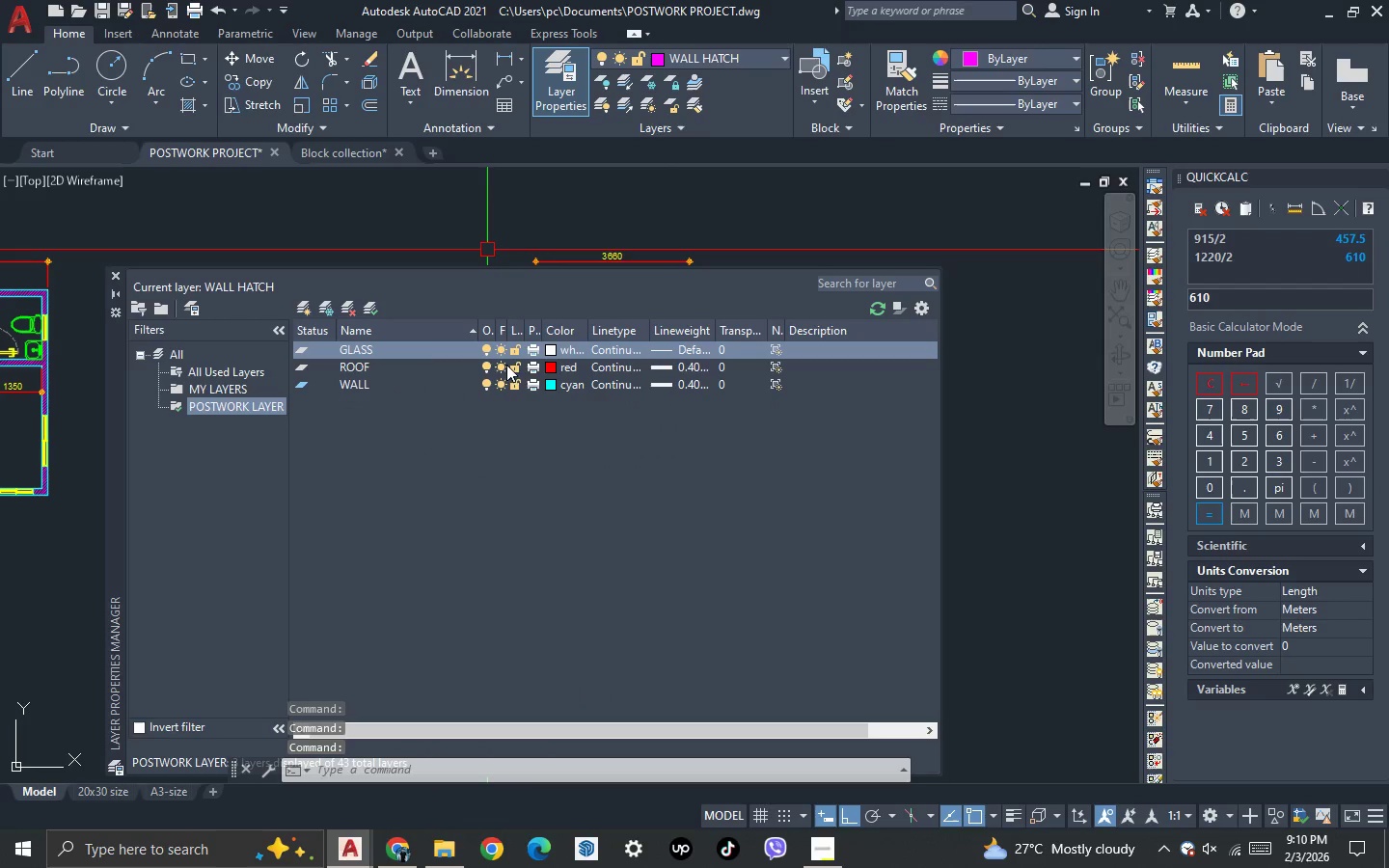 
left_click([551, 350])
 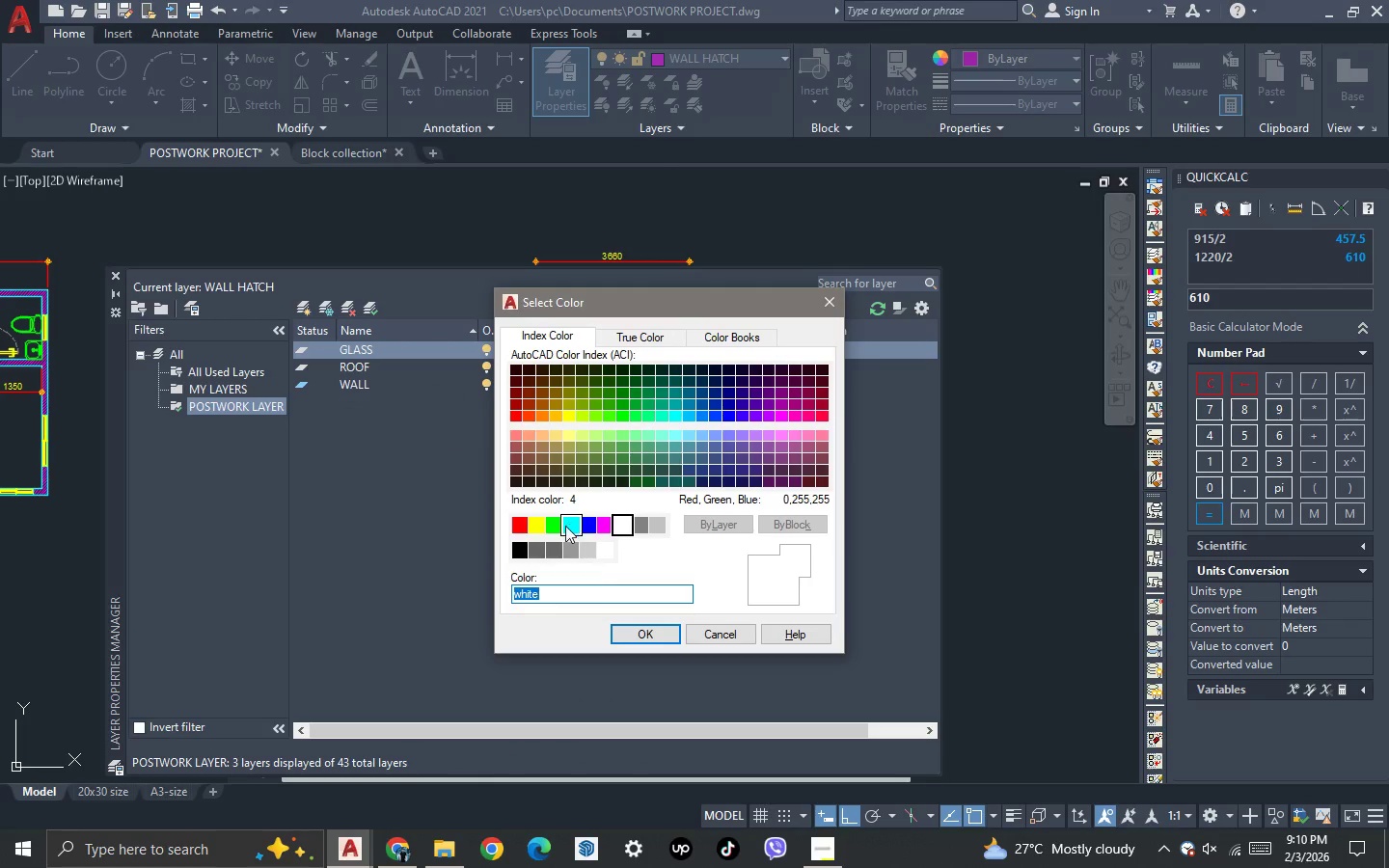 
left_click([556, 528])
 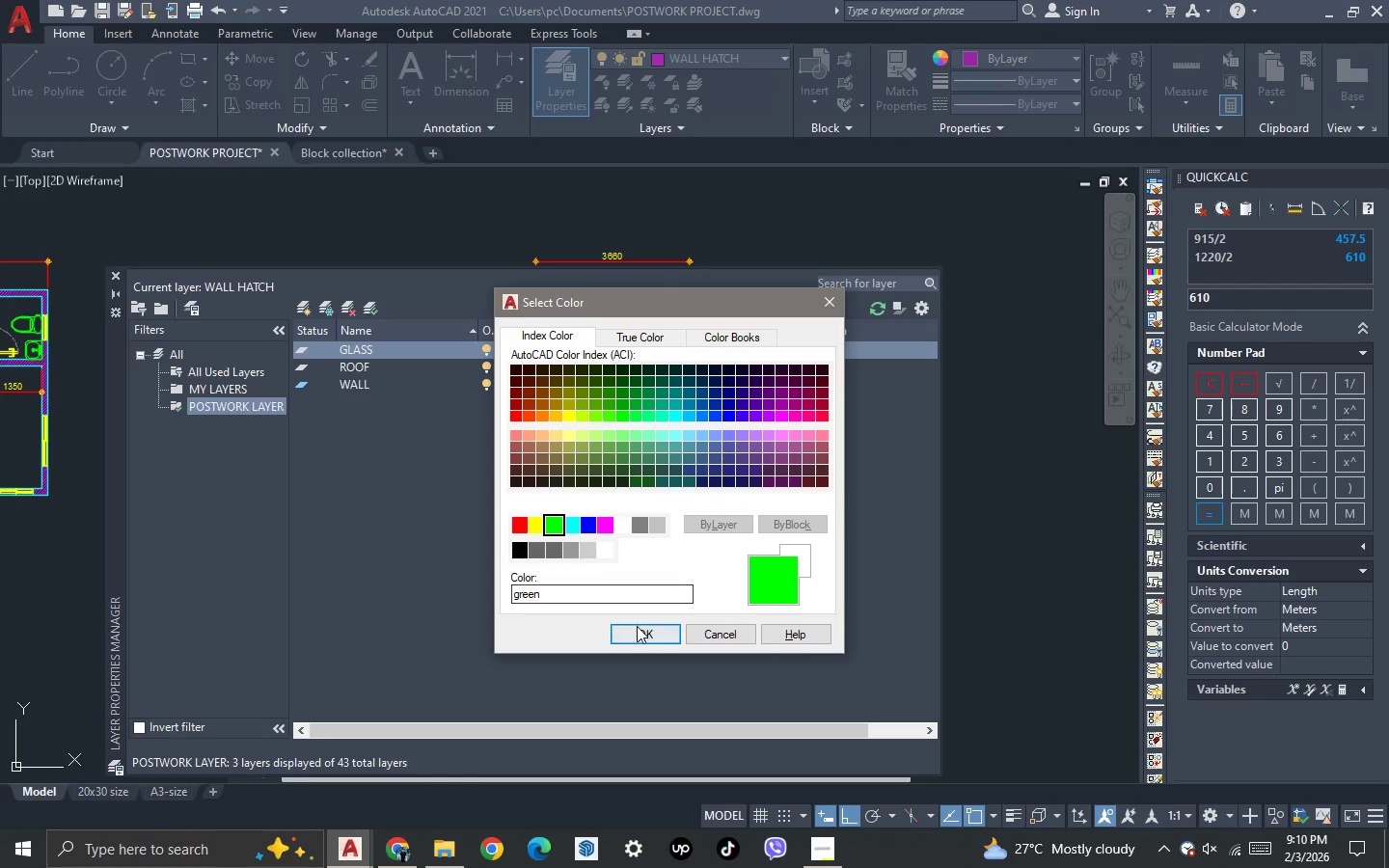 
left_click([640, 632])
 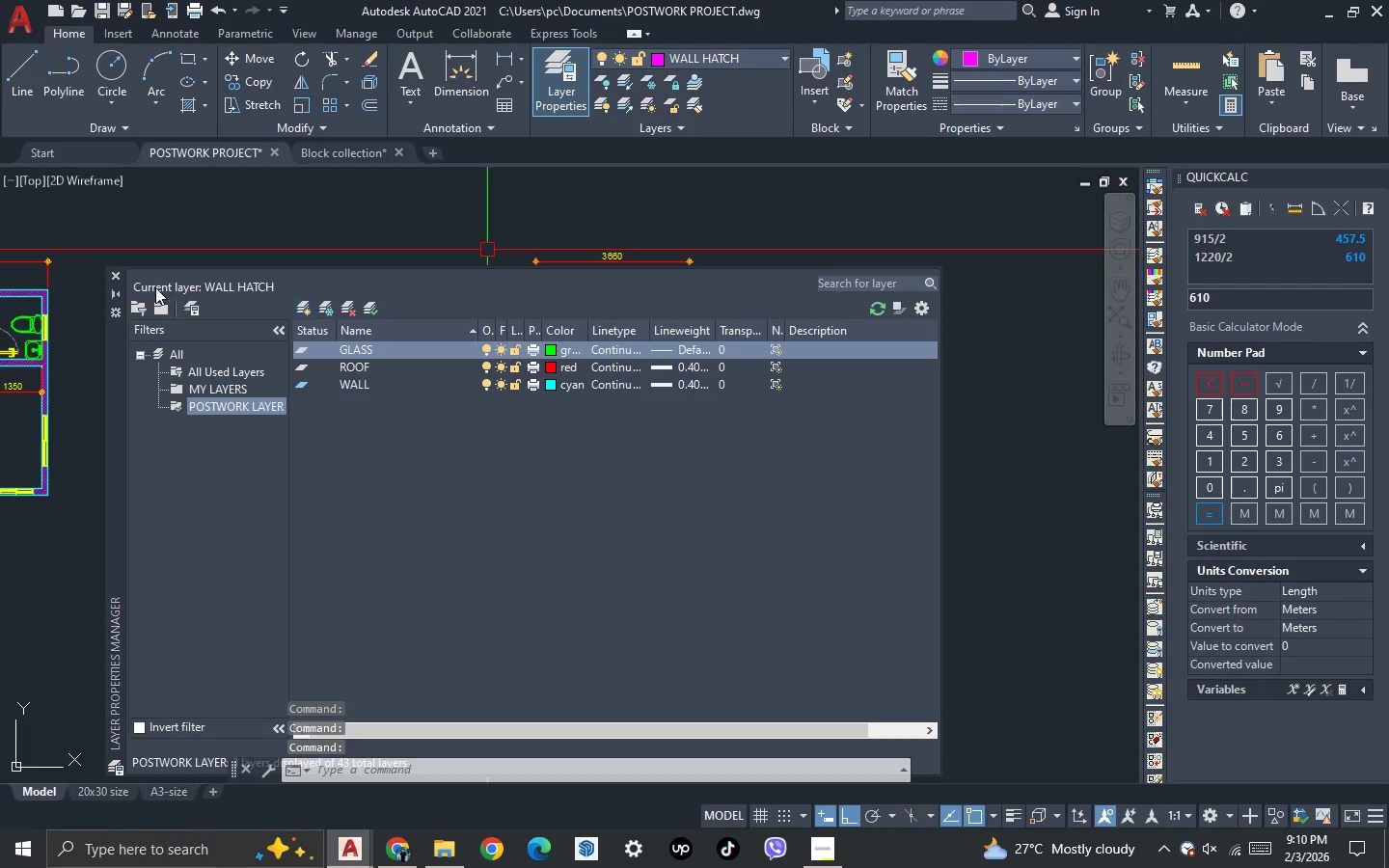 
left_click([117, 274])
 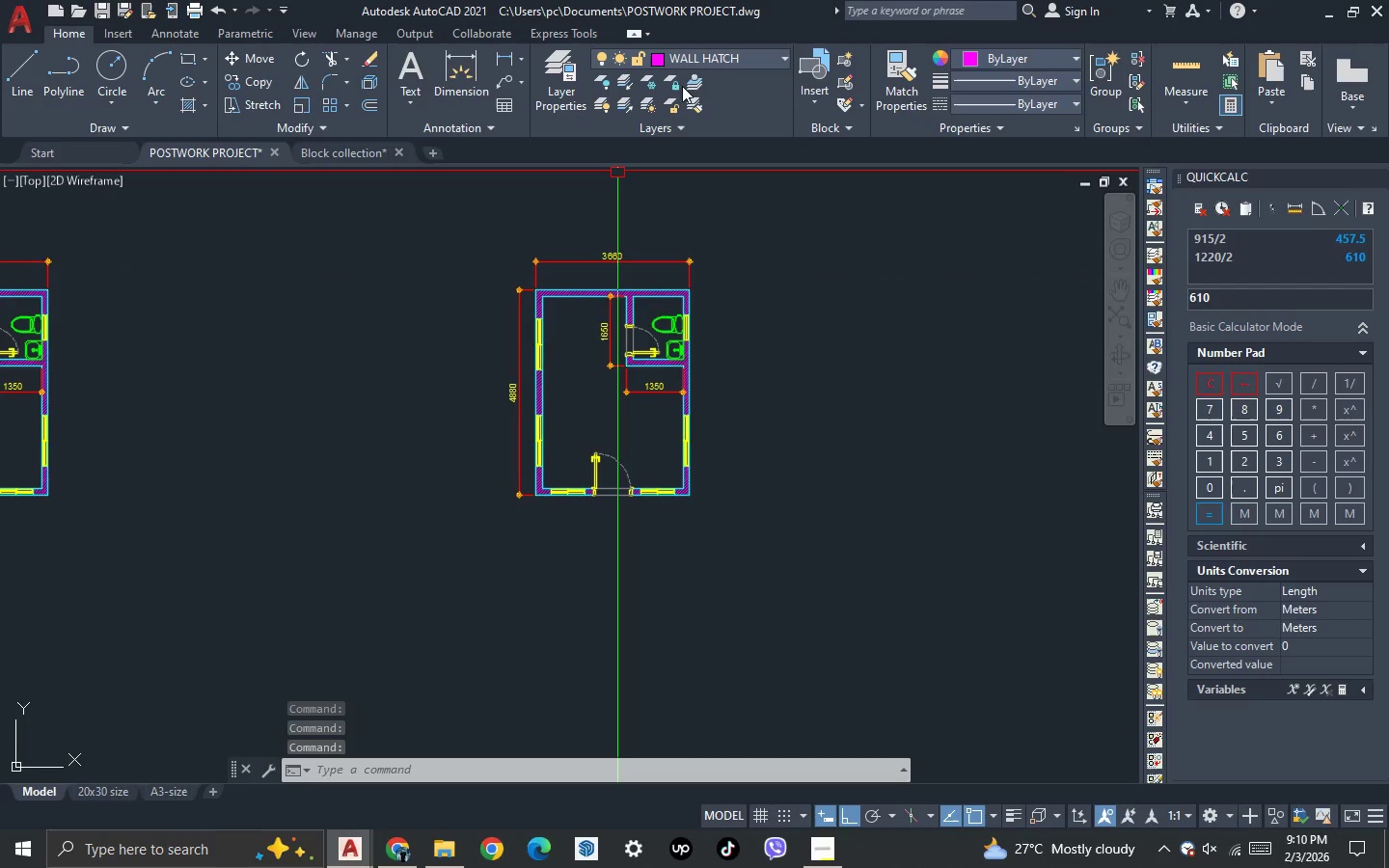 
left_click([726, 48])
 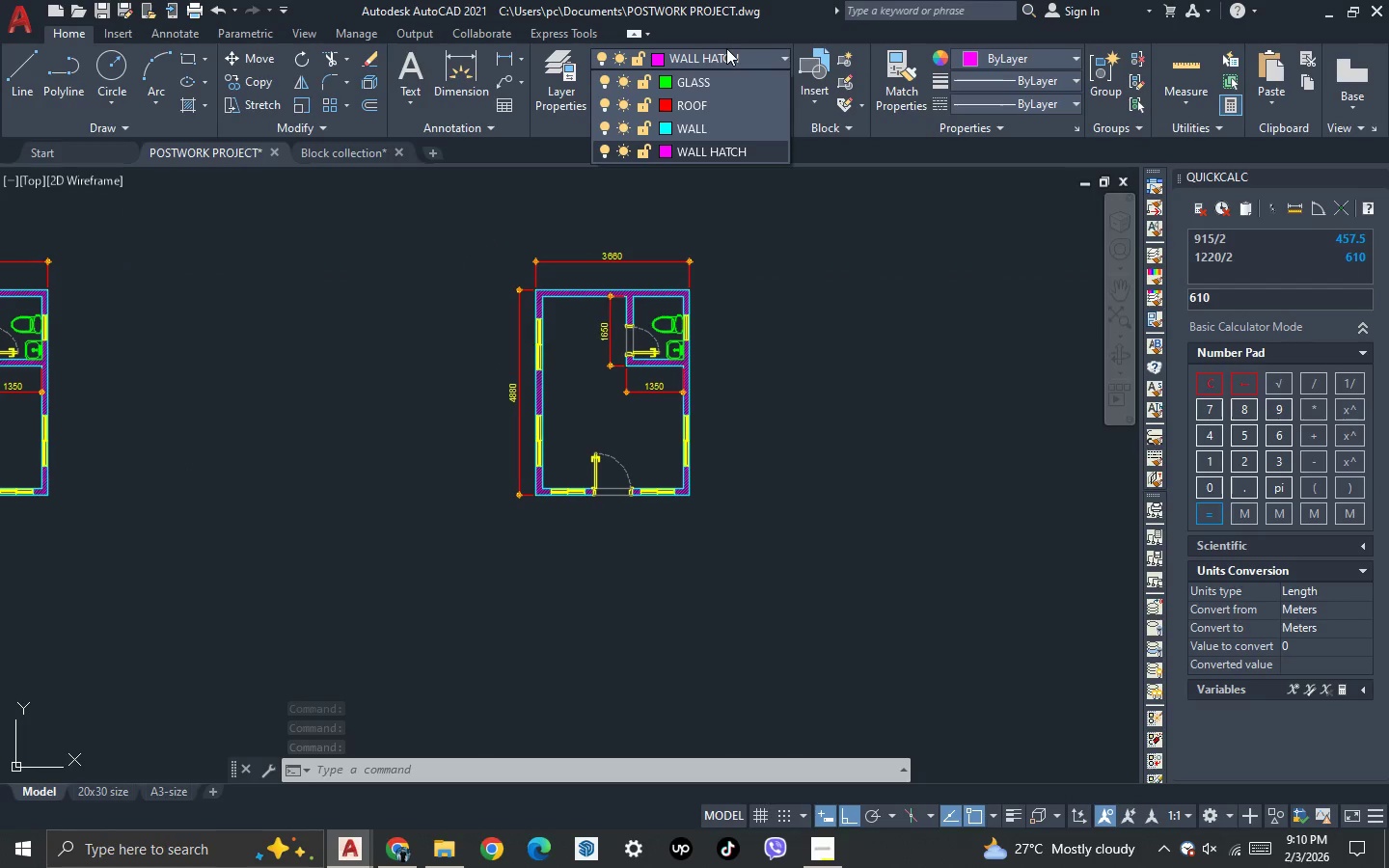 
left_click([803, 288])
 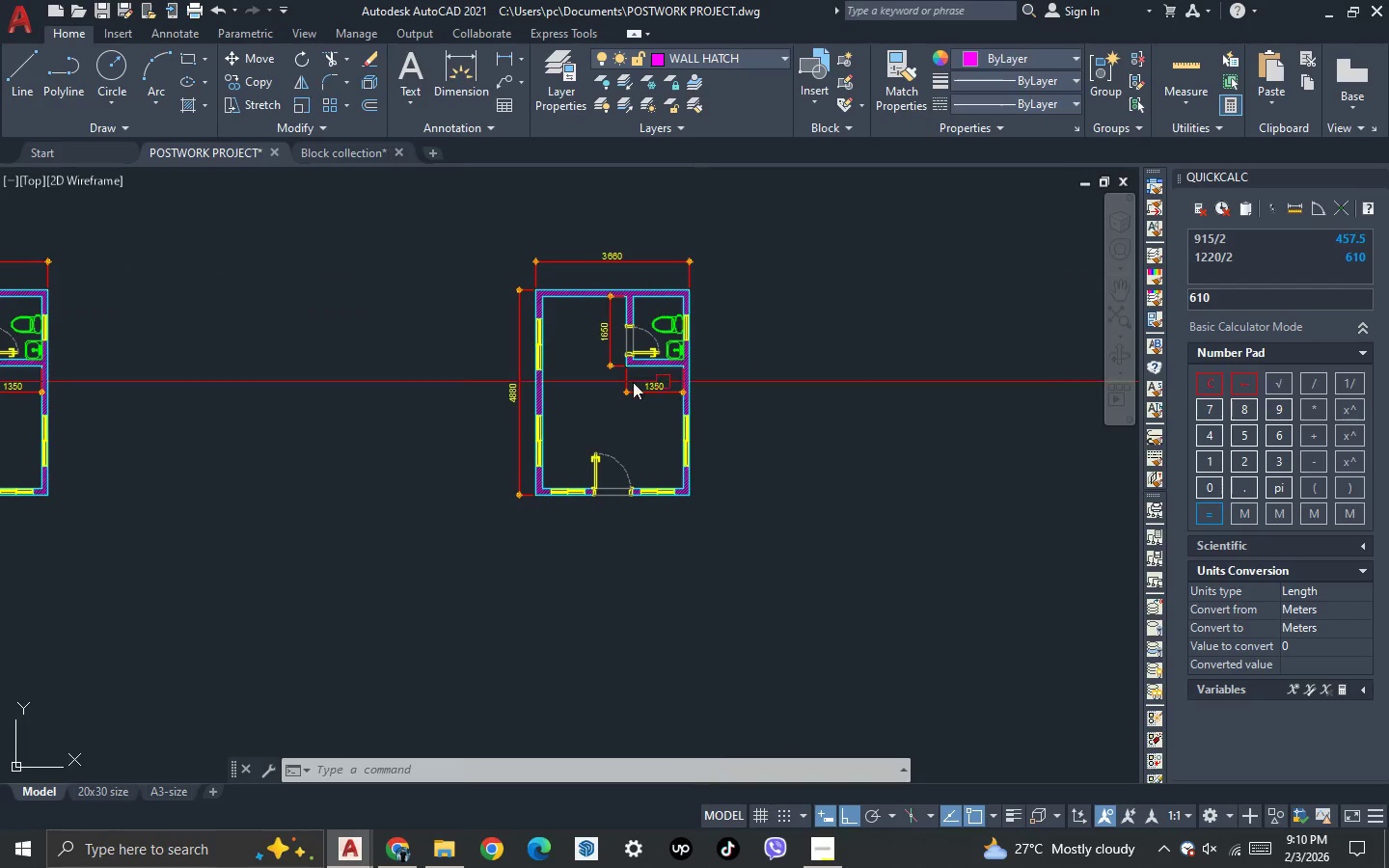 
scroll: coordinate [477, 388], scroll_direction: down, amount: 2.0
 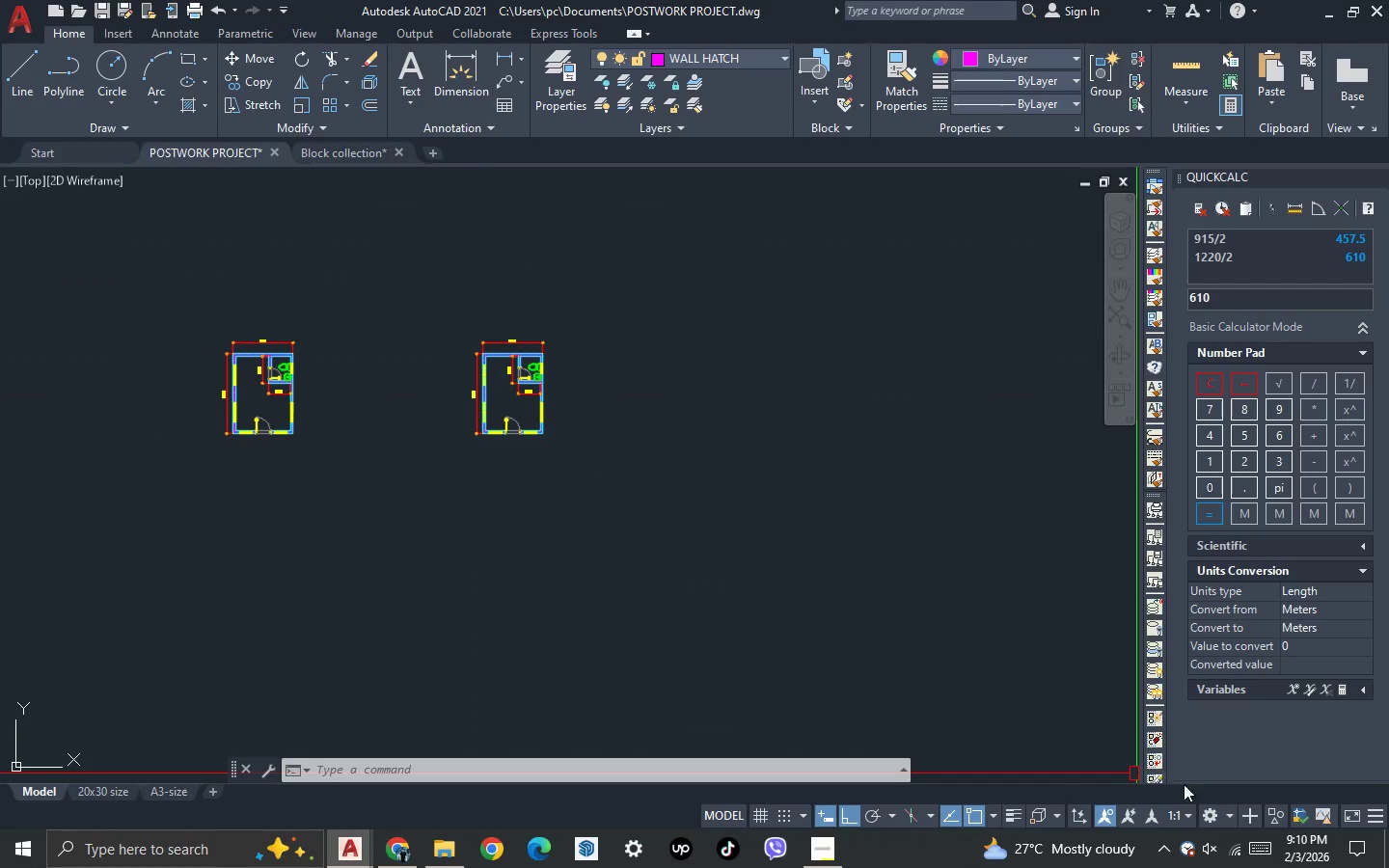 
left_click([1228, 818])
 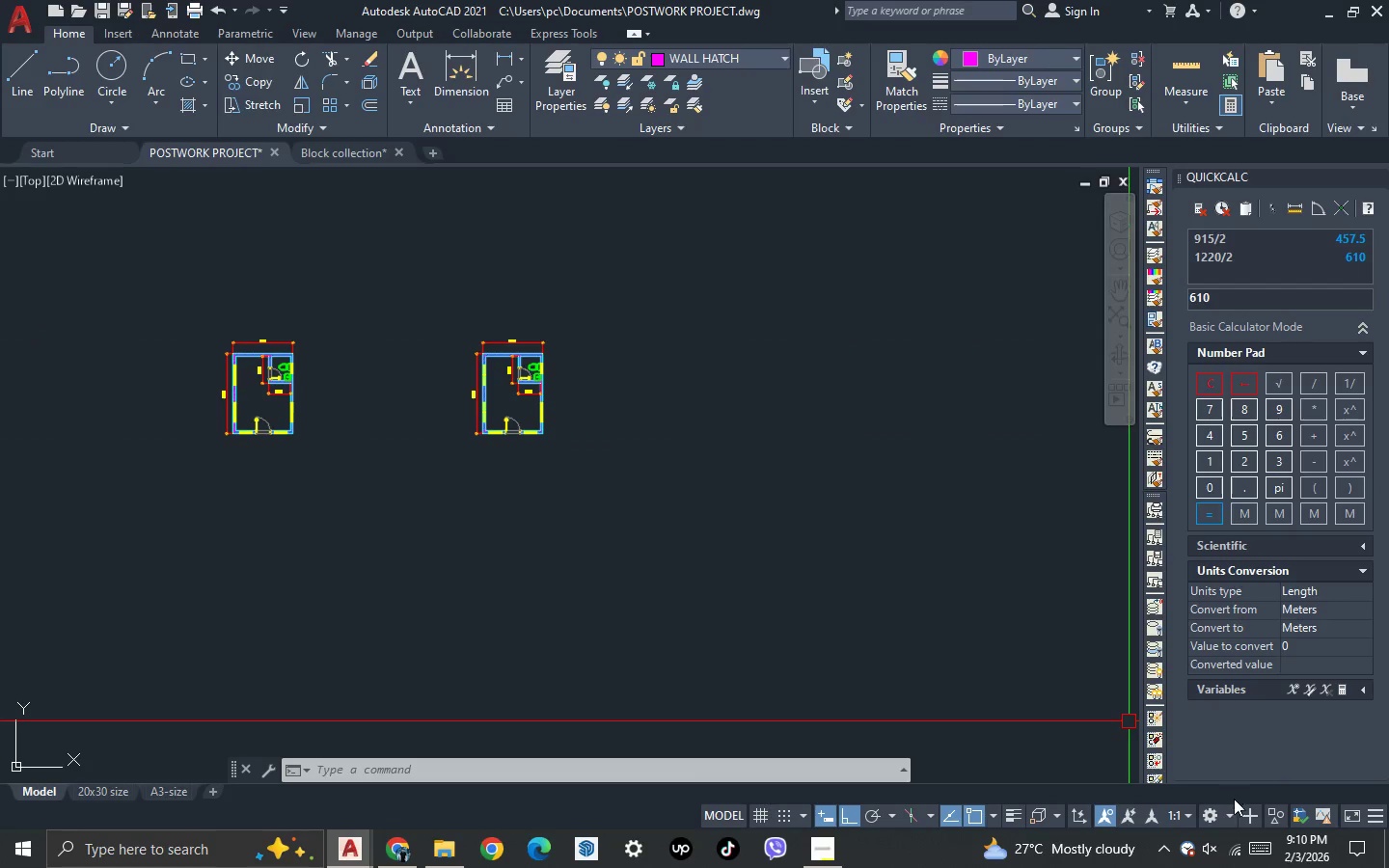 
wait(7.53)
 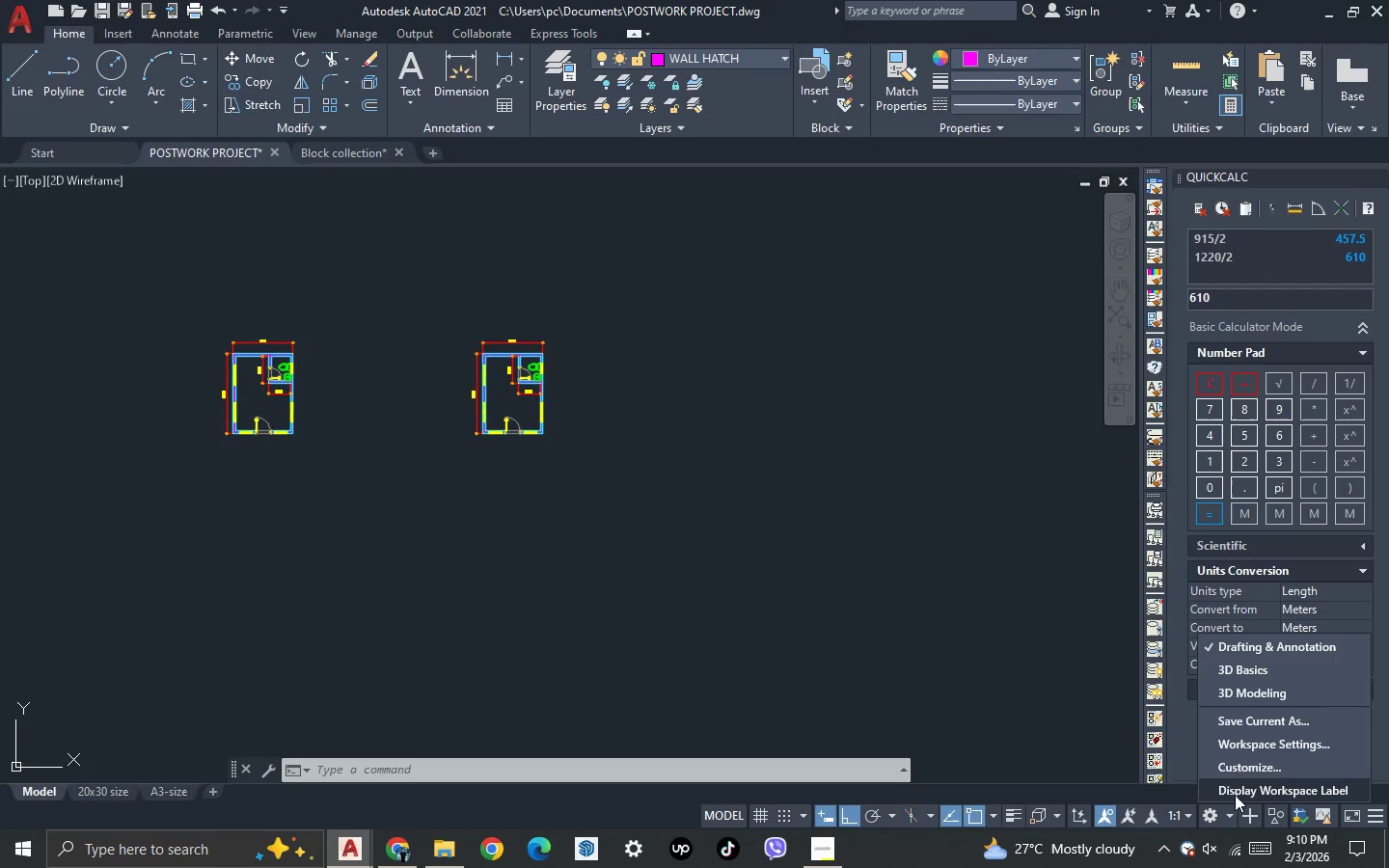 
left_click([1228, 814])
 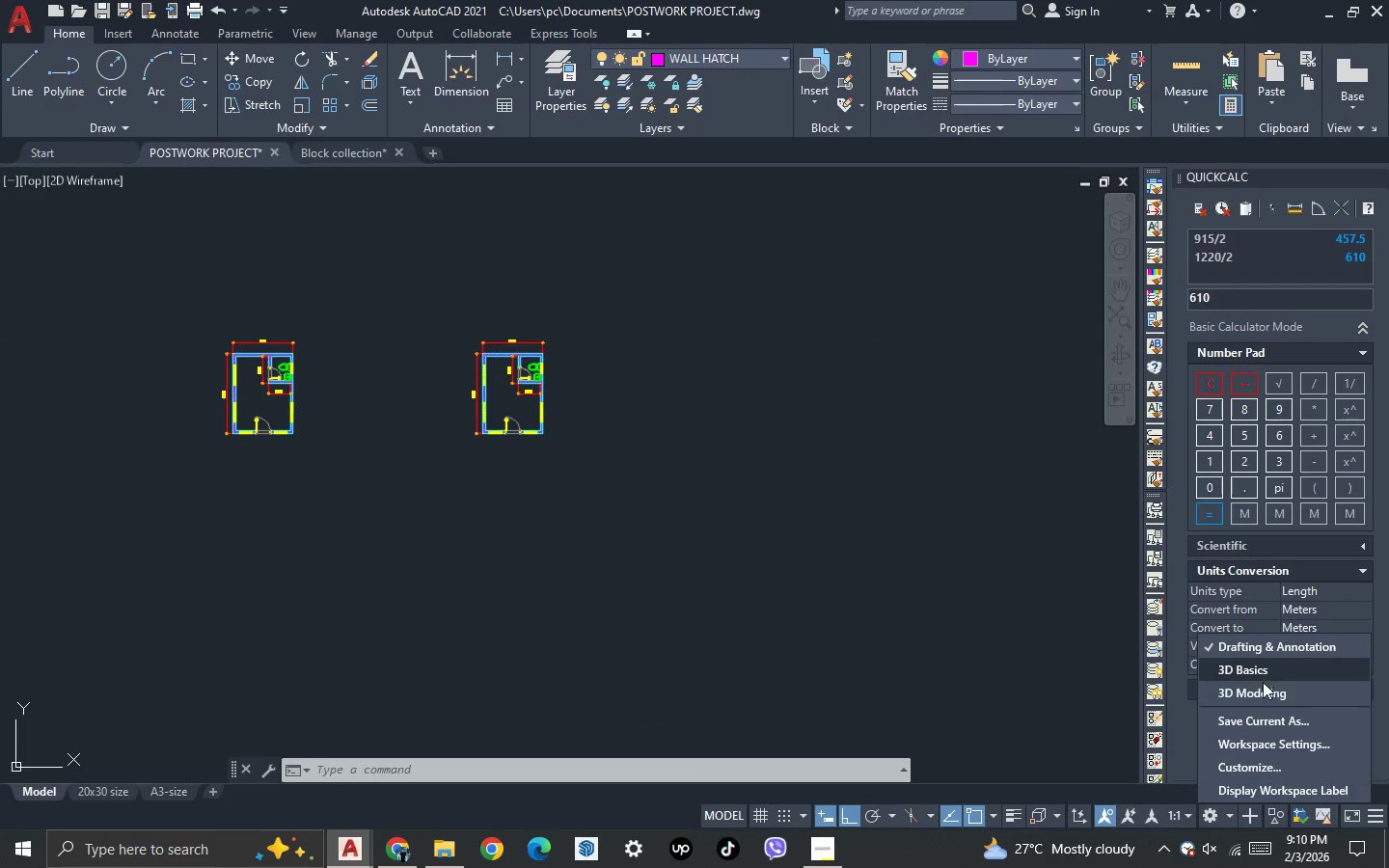 
left_click([1261, 691])
 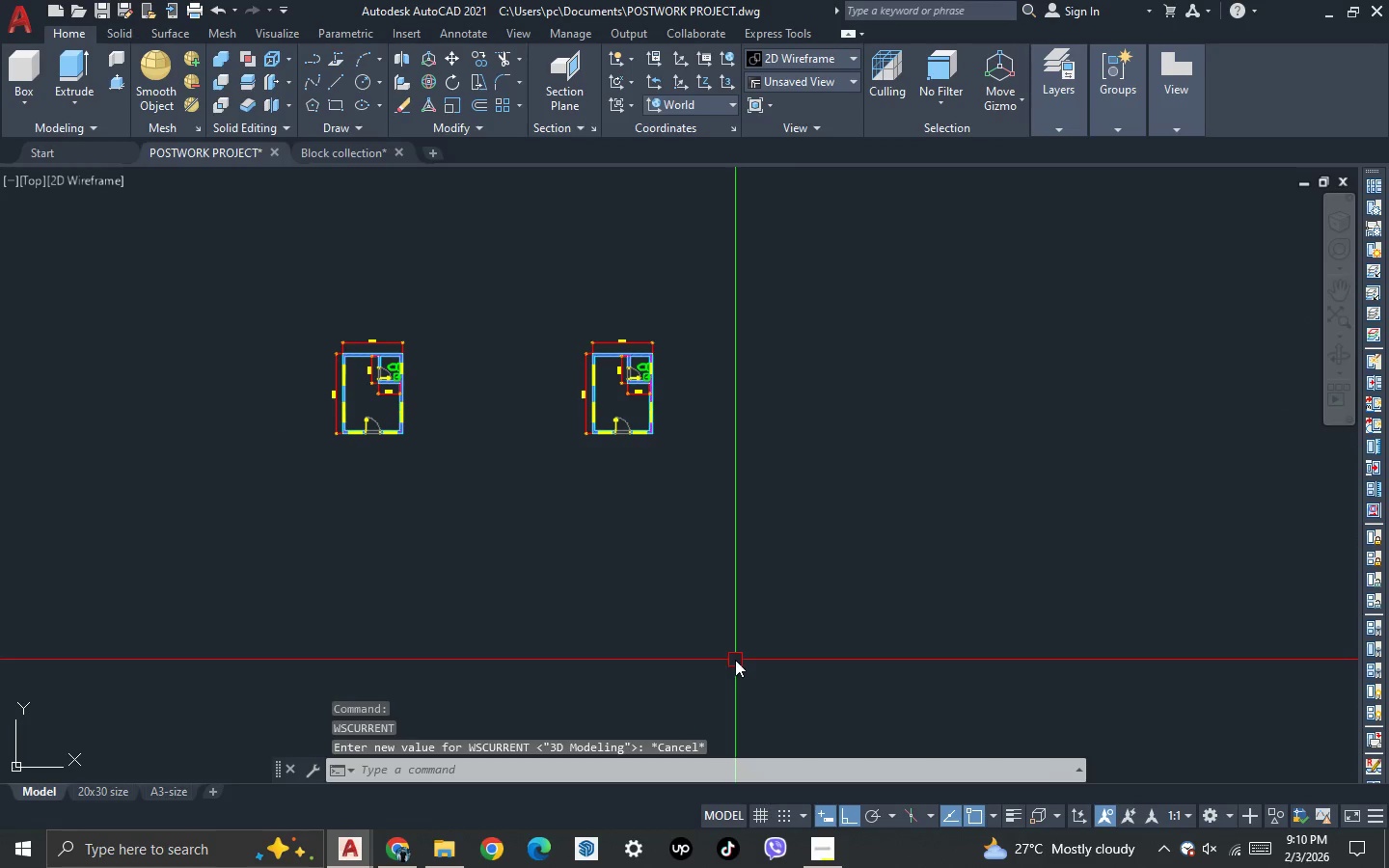 
left_click([827, 857])